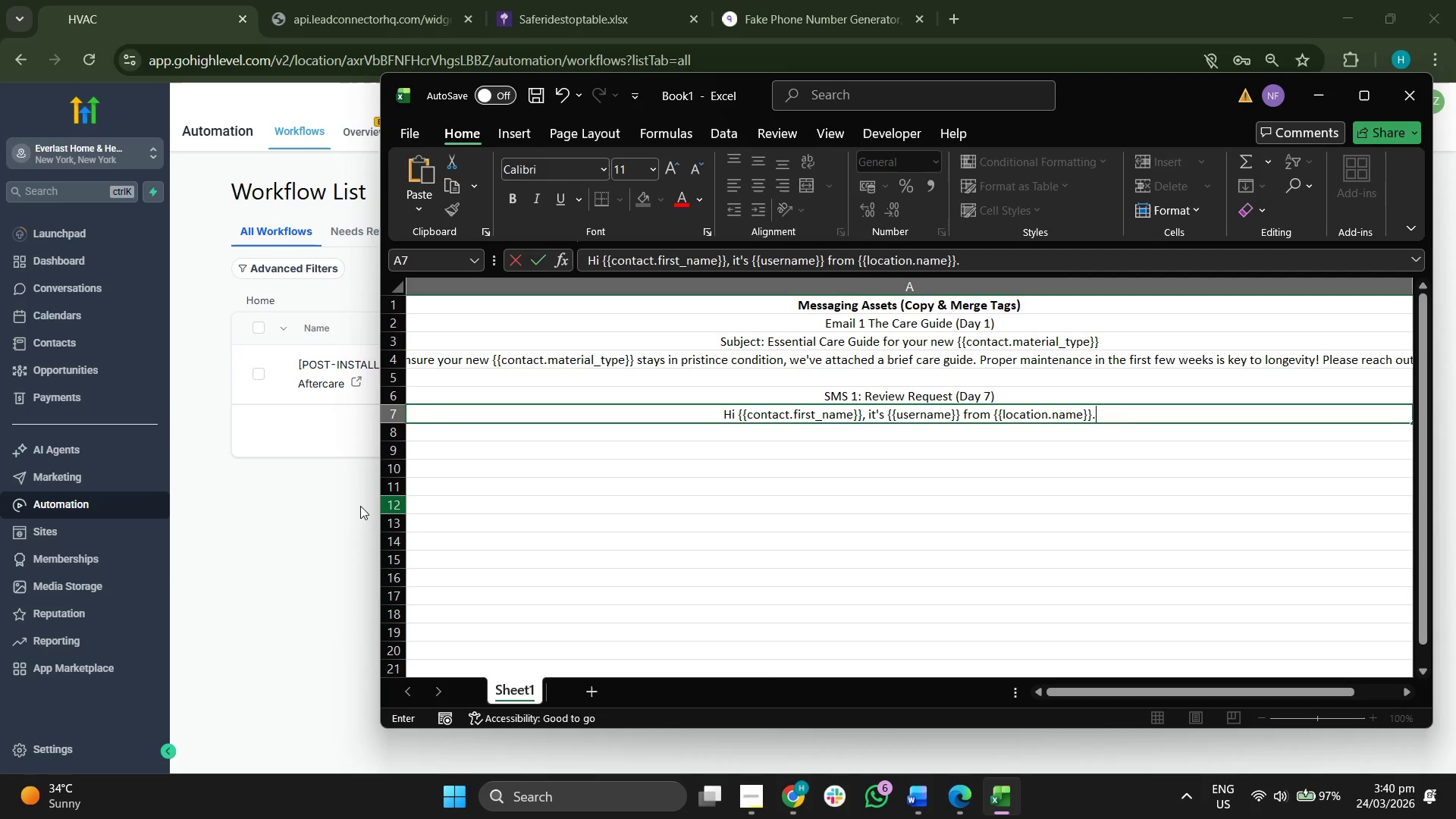 
left_click([300, 506])
 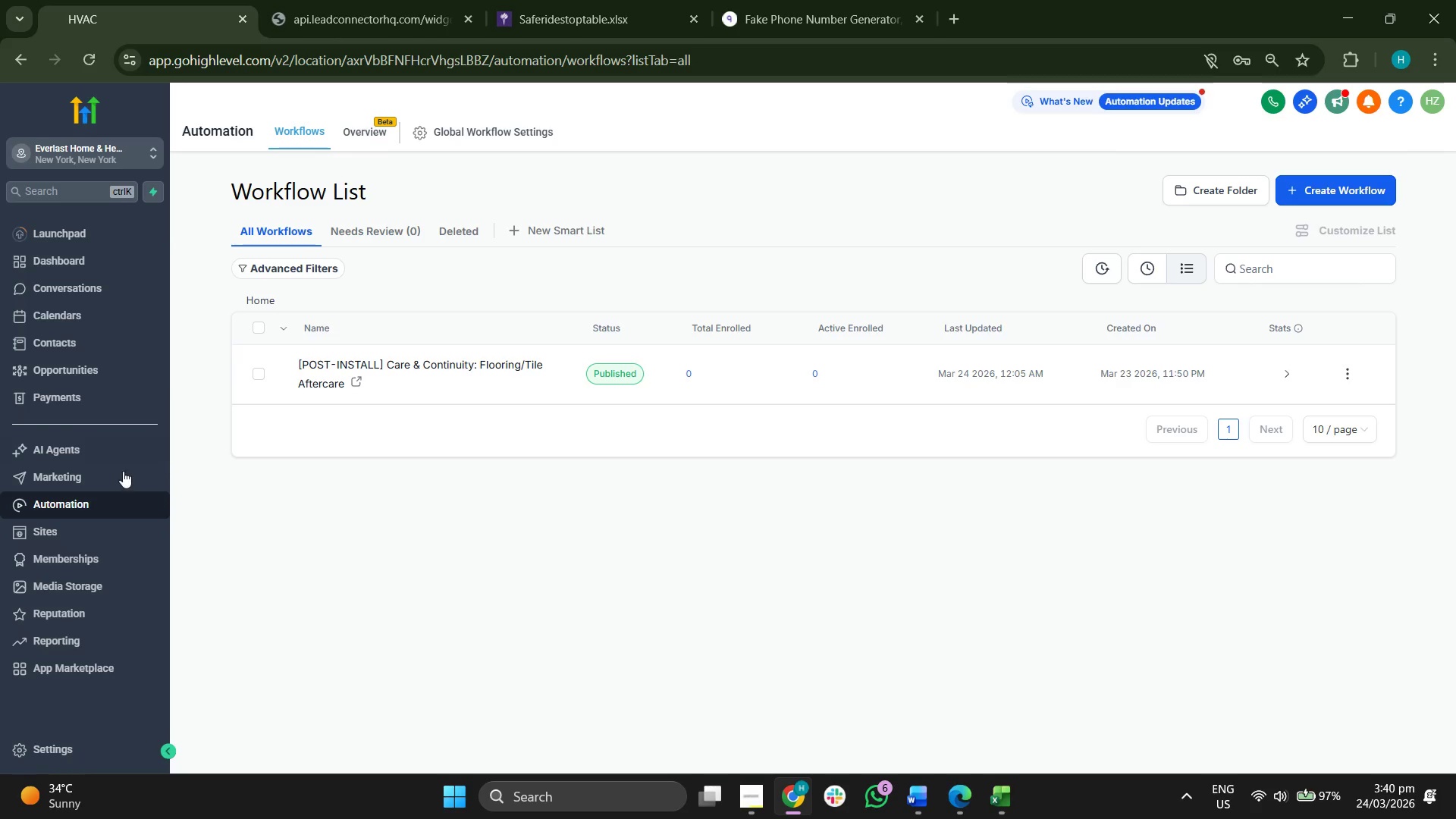 
left_click([75, 475])
 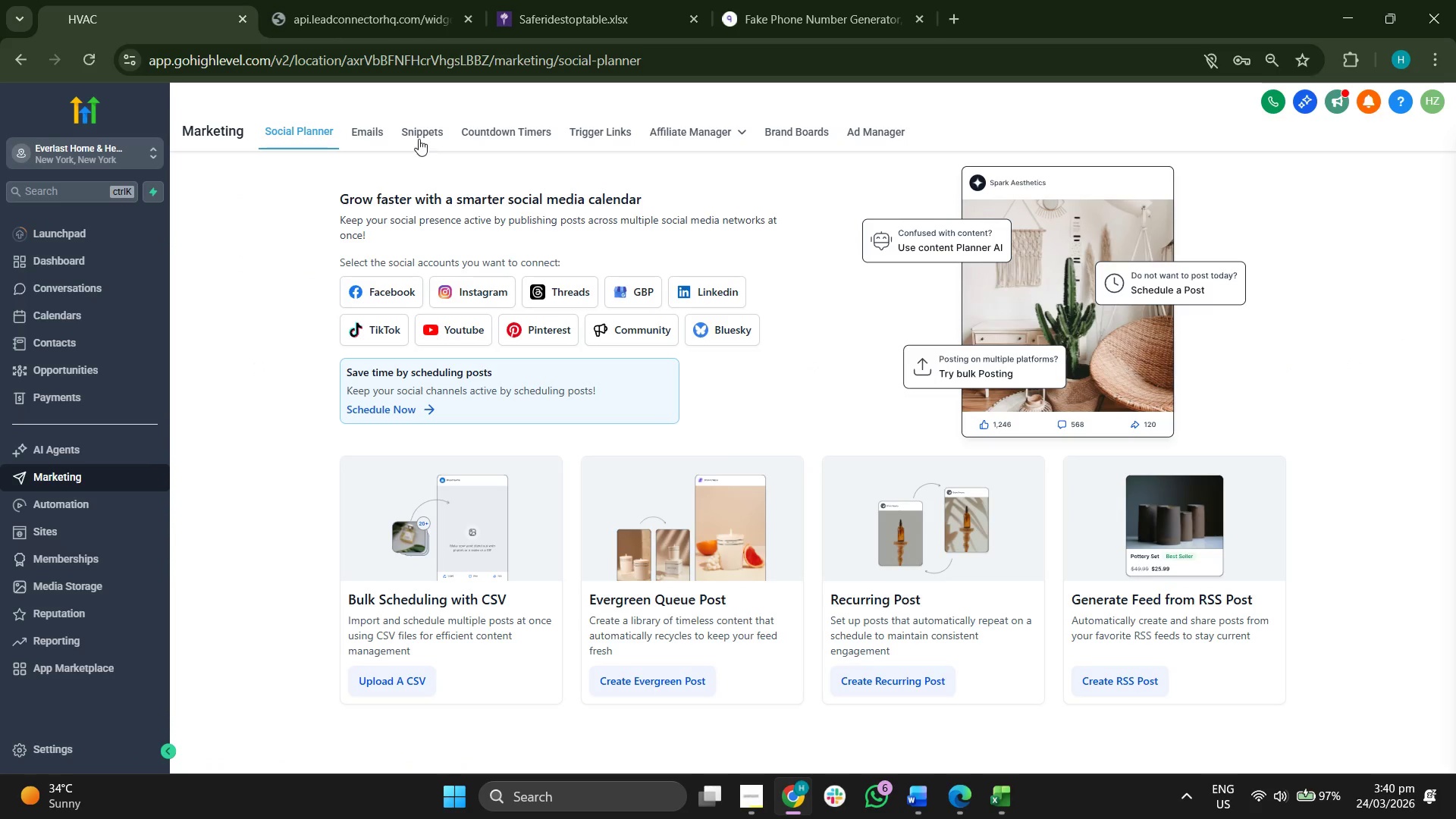 
left_click([419, 139])
 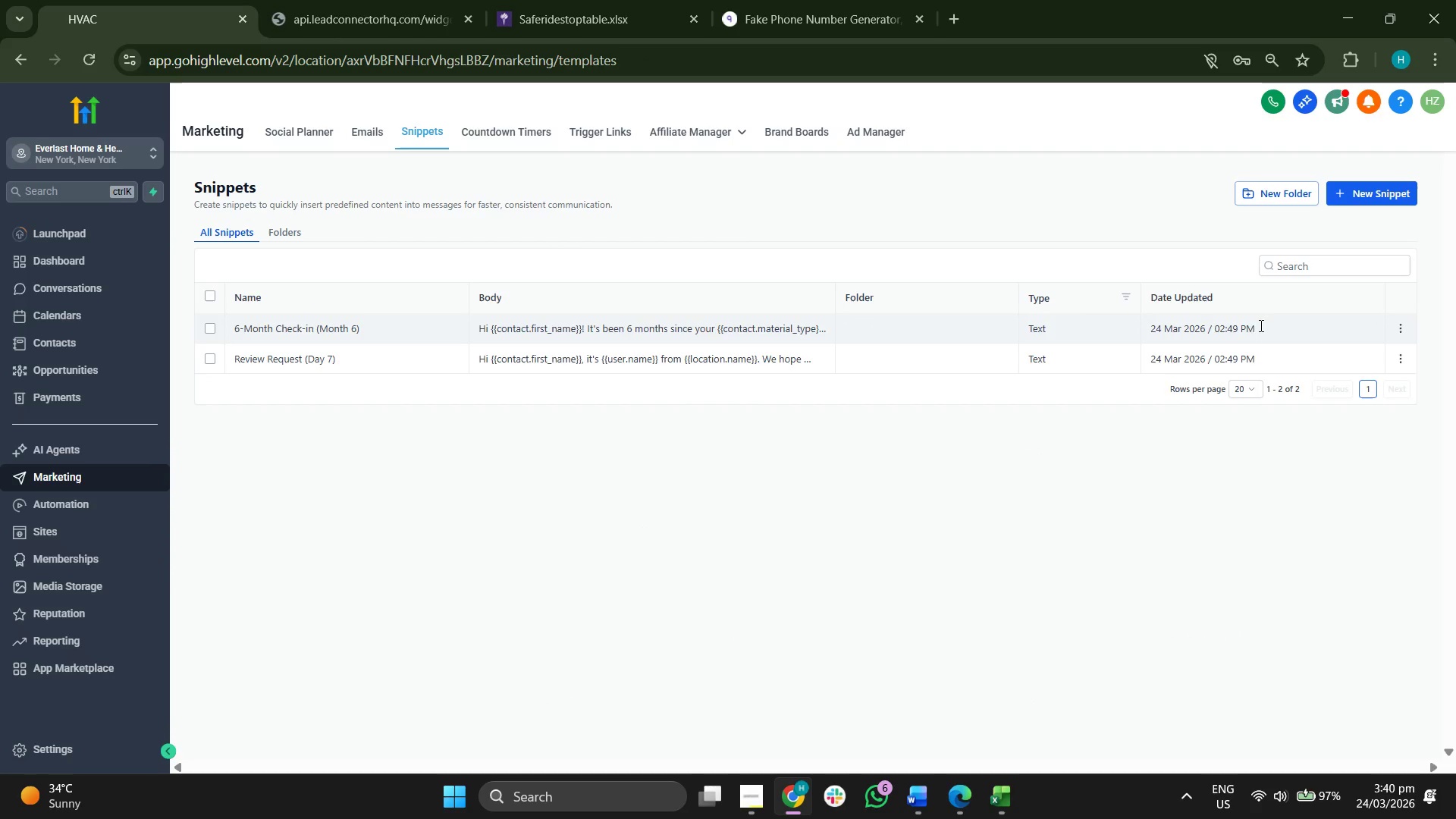 
left_click([1398, 328])
 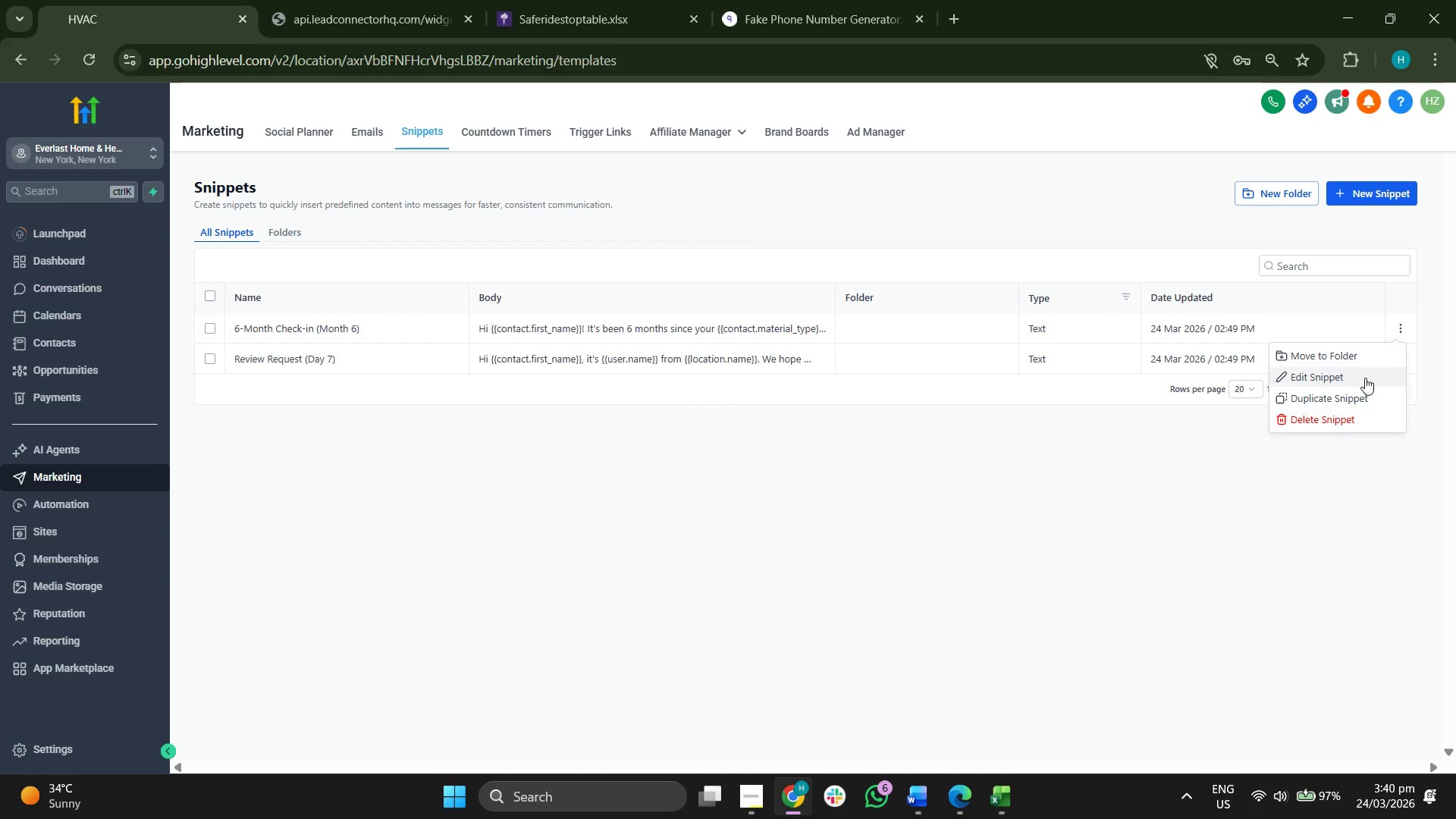 
left_click([1362, 378])
 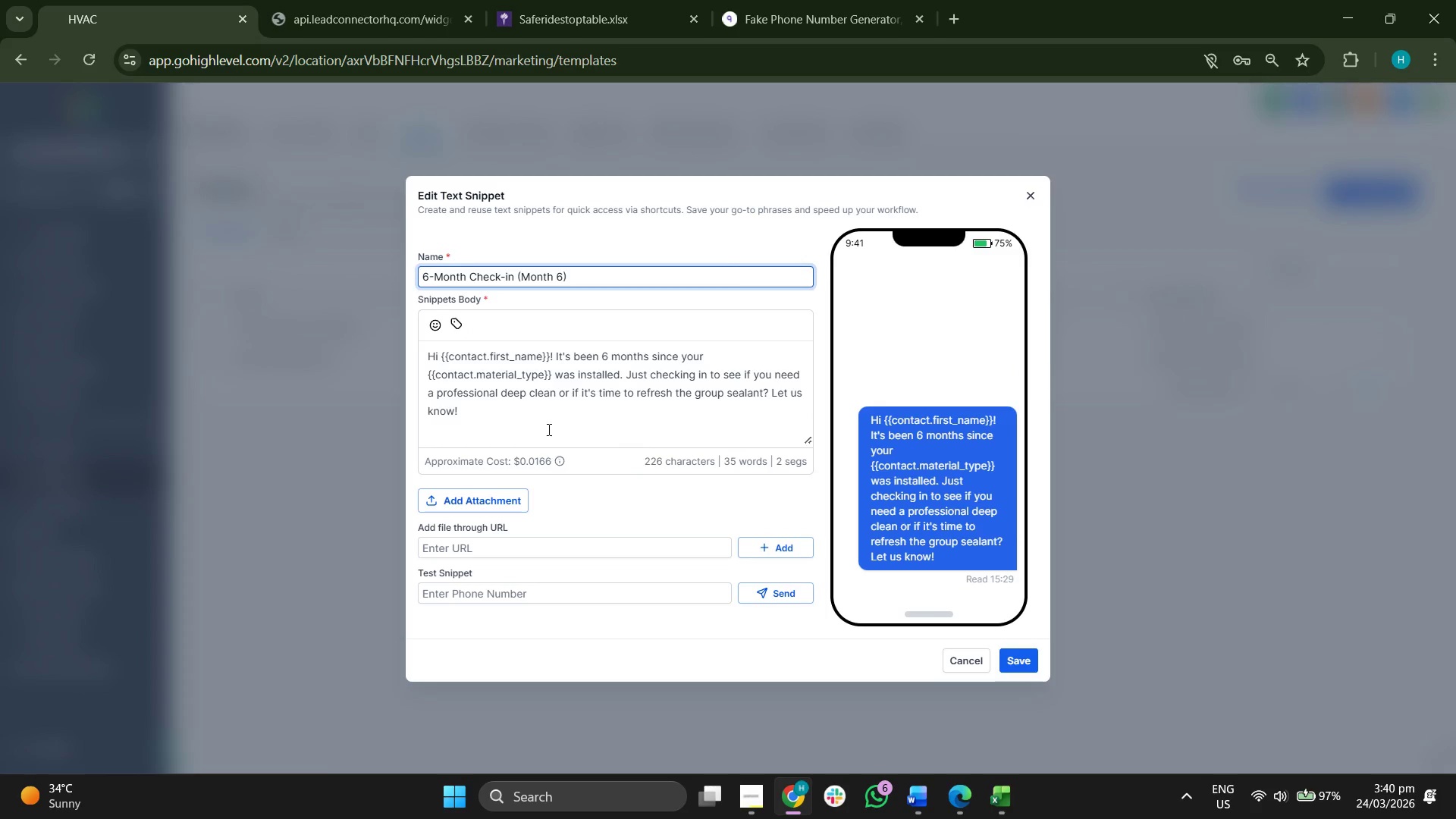 
double_click([544, 380])
 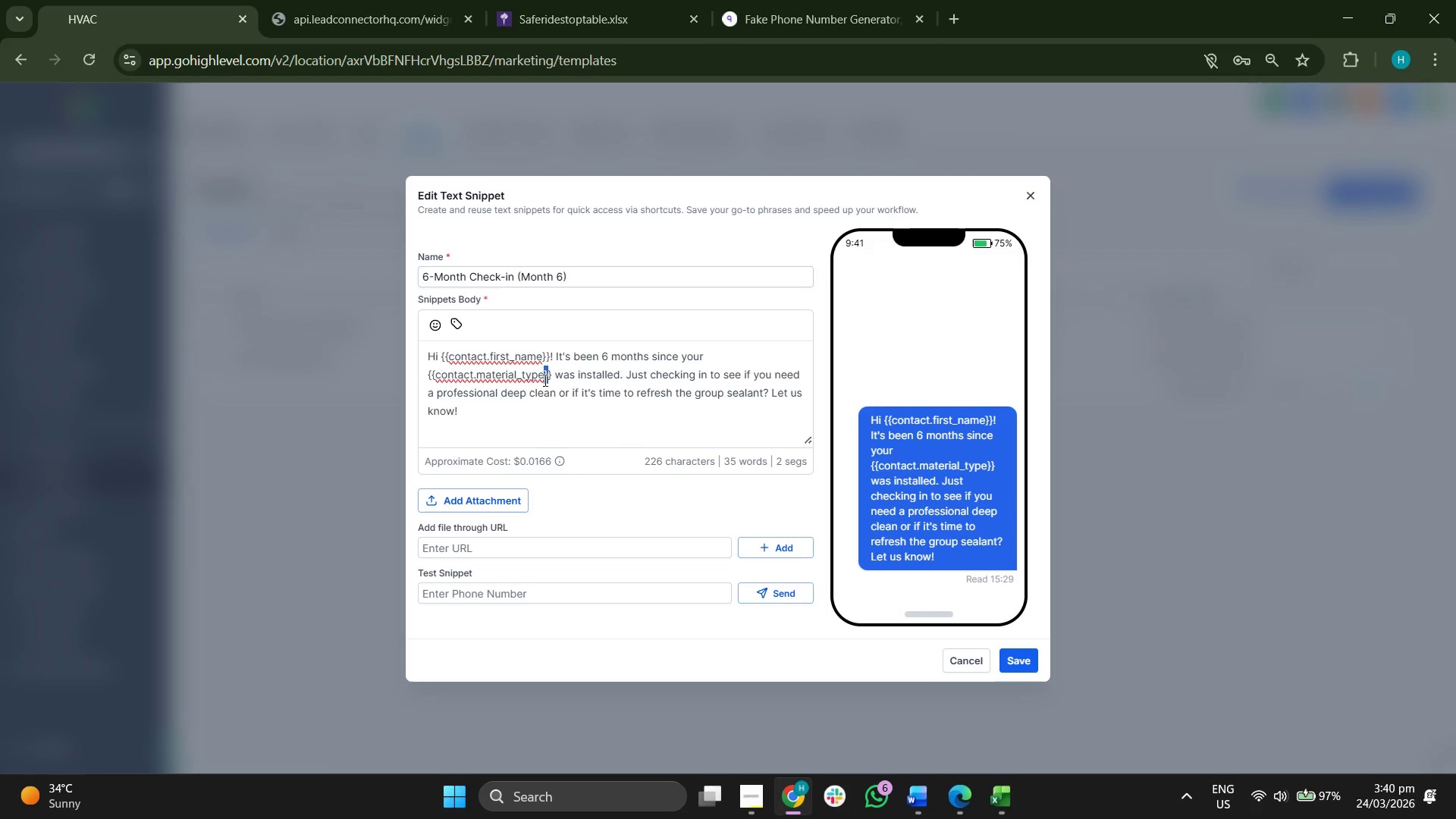 
triple_click([544, 380])
 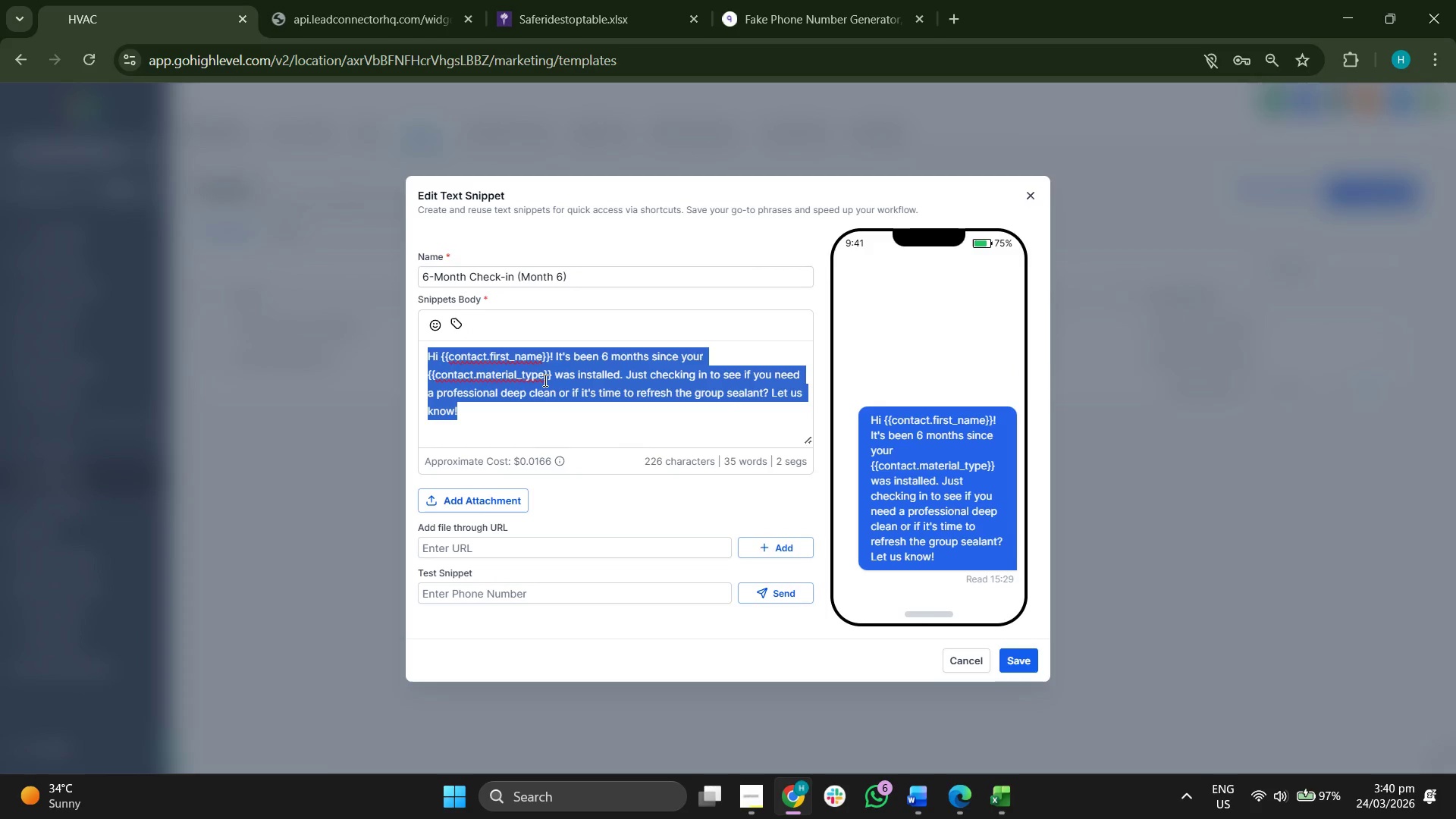 
key(Control+C)
 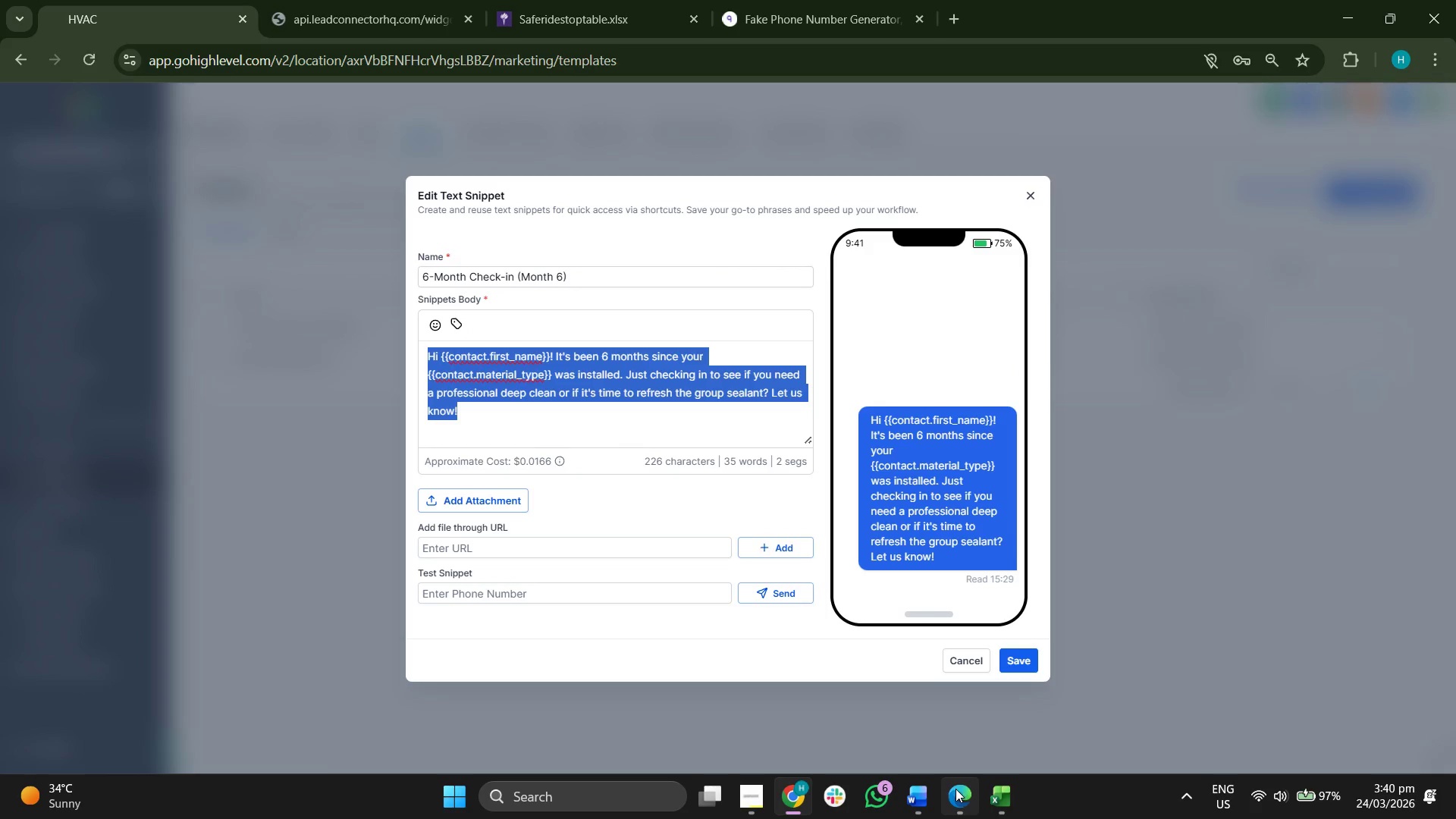 
left_click([917, 793])
 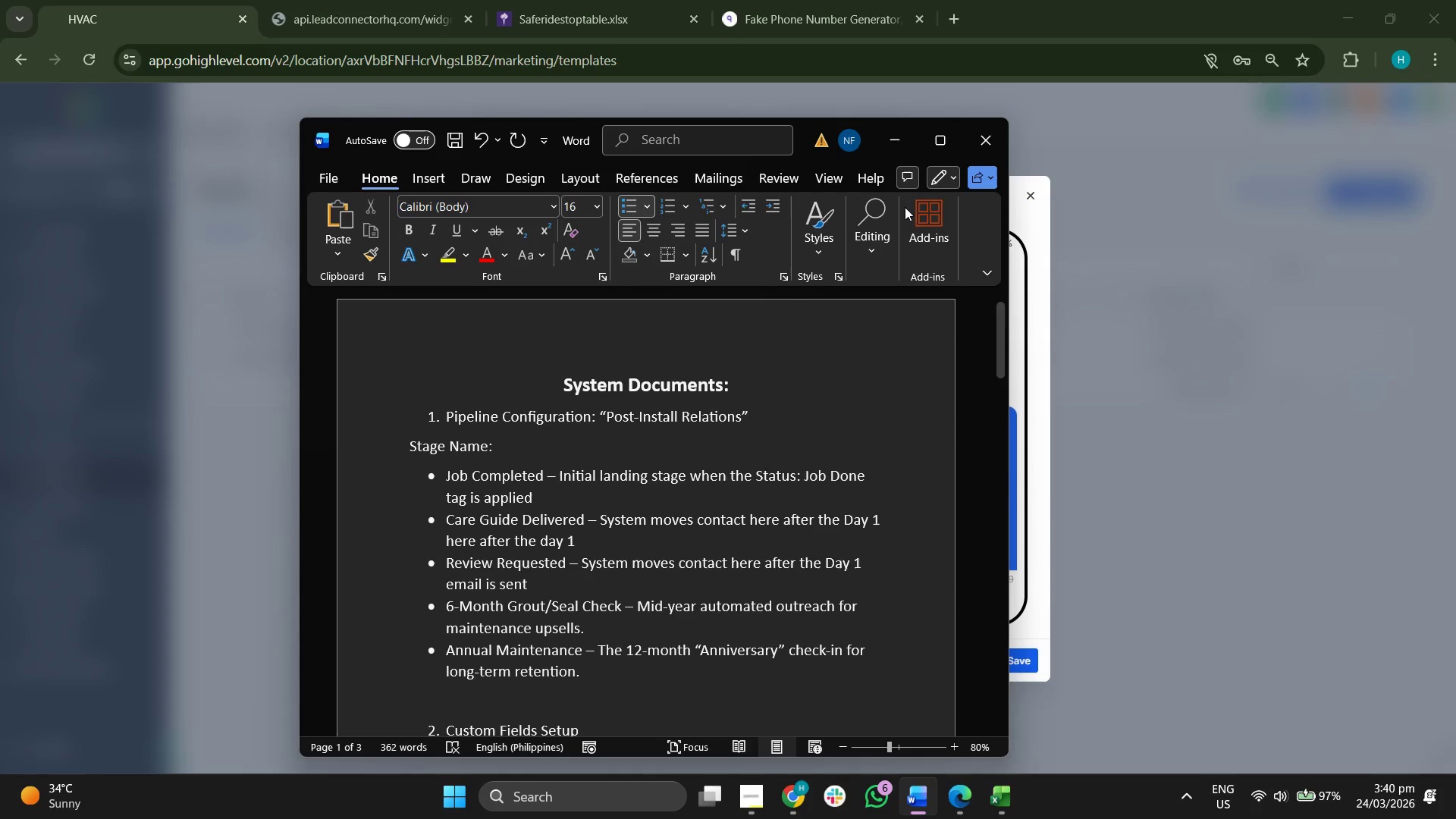 
left_click([893, 142])
 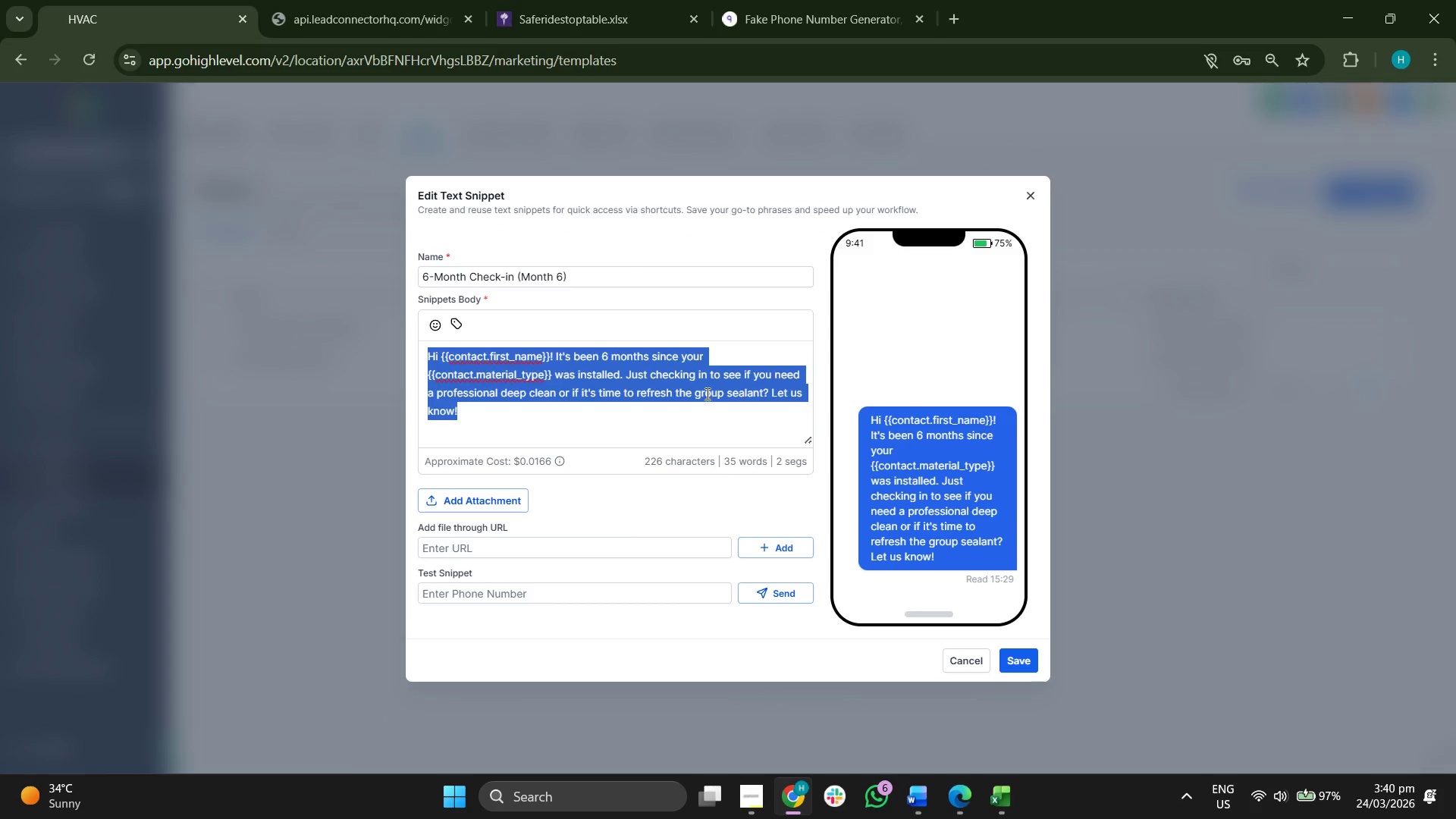 
left_click([697, 422])
 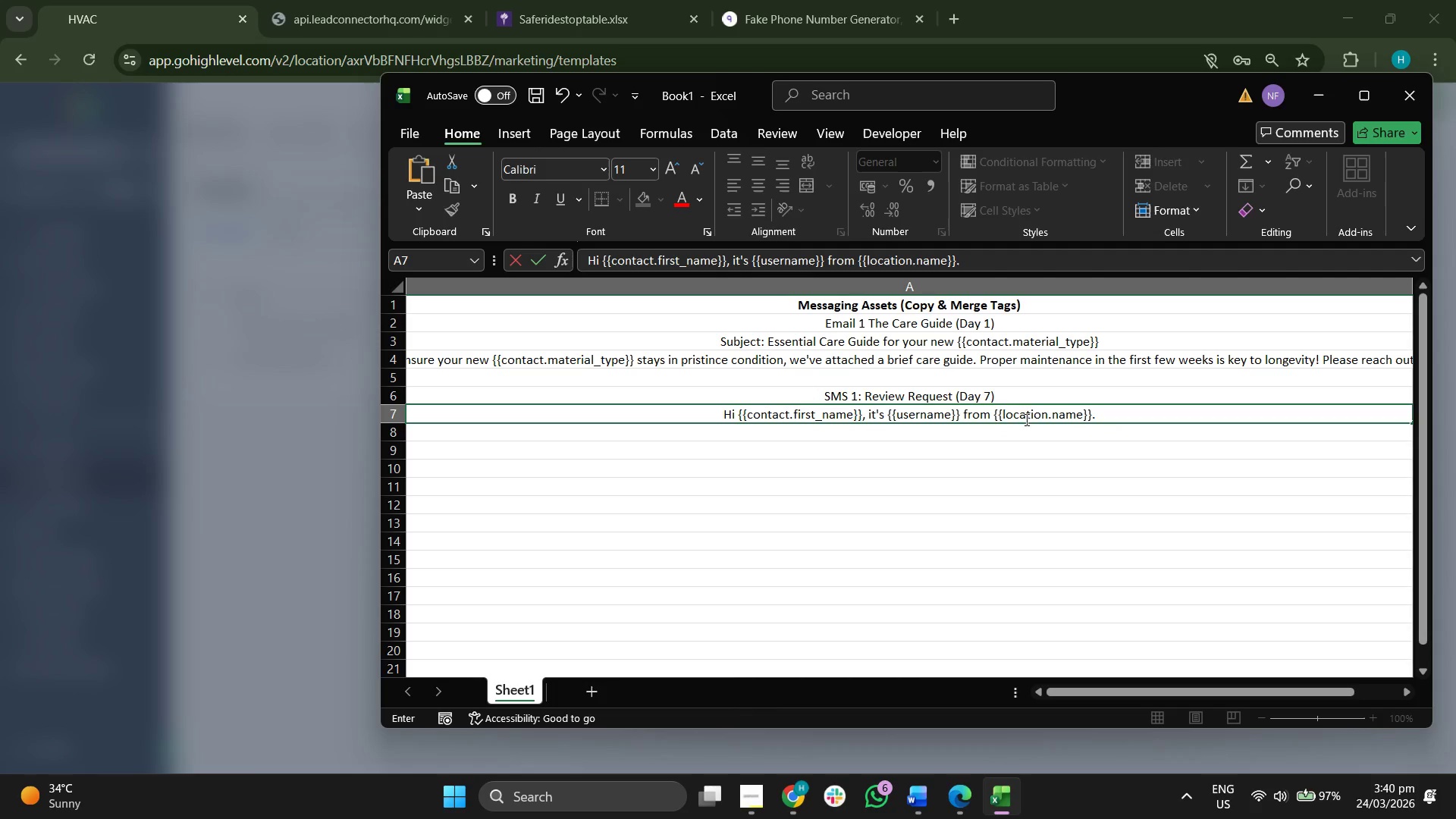 
double_click([1027, 411])
 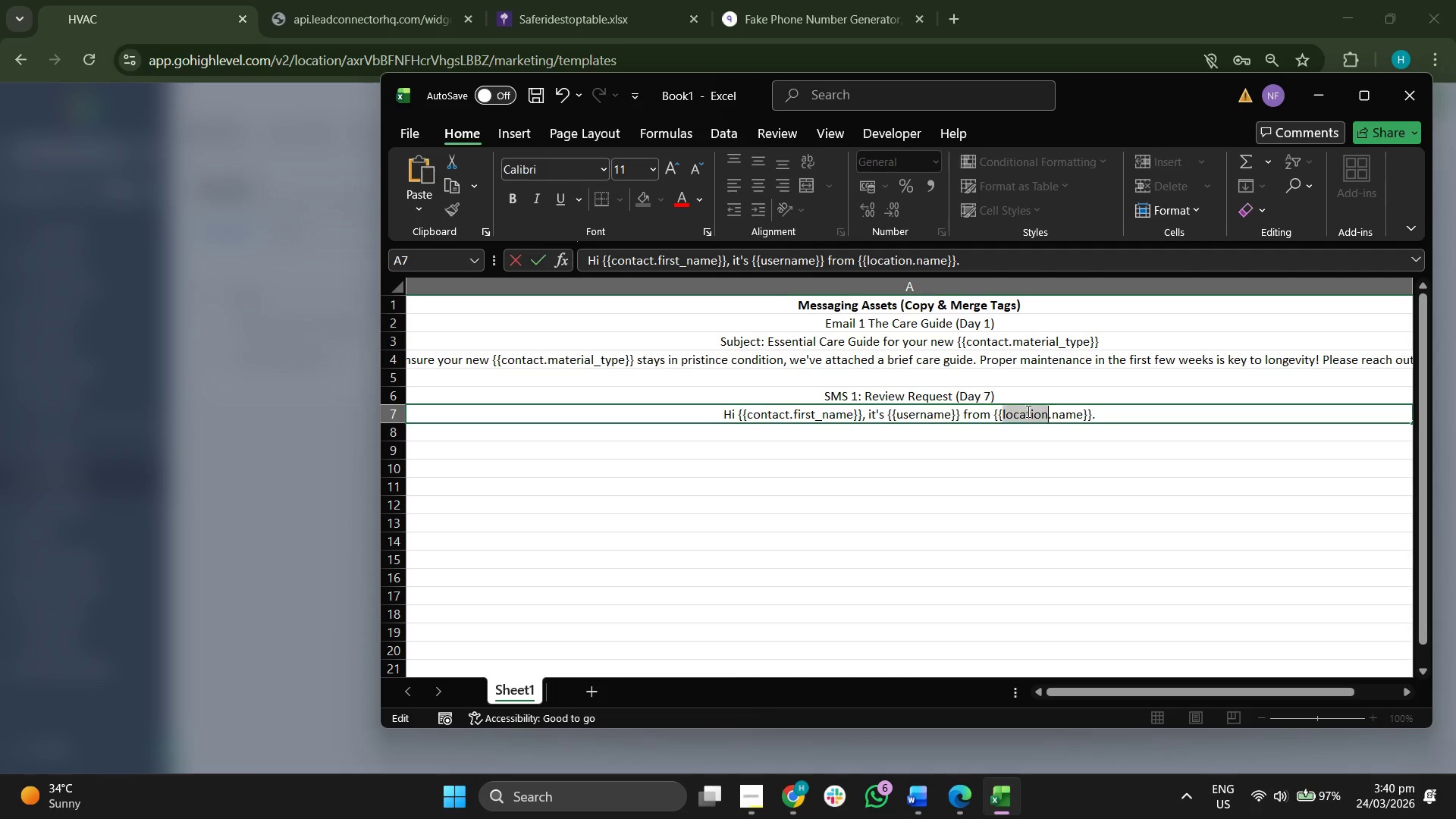 
triple_click([1027, 411])
 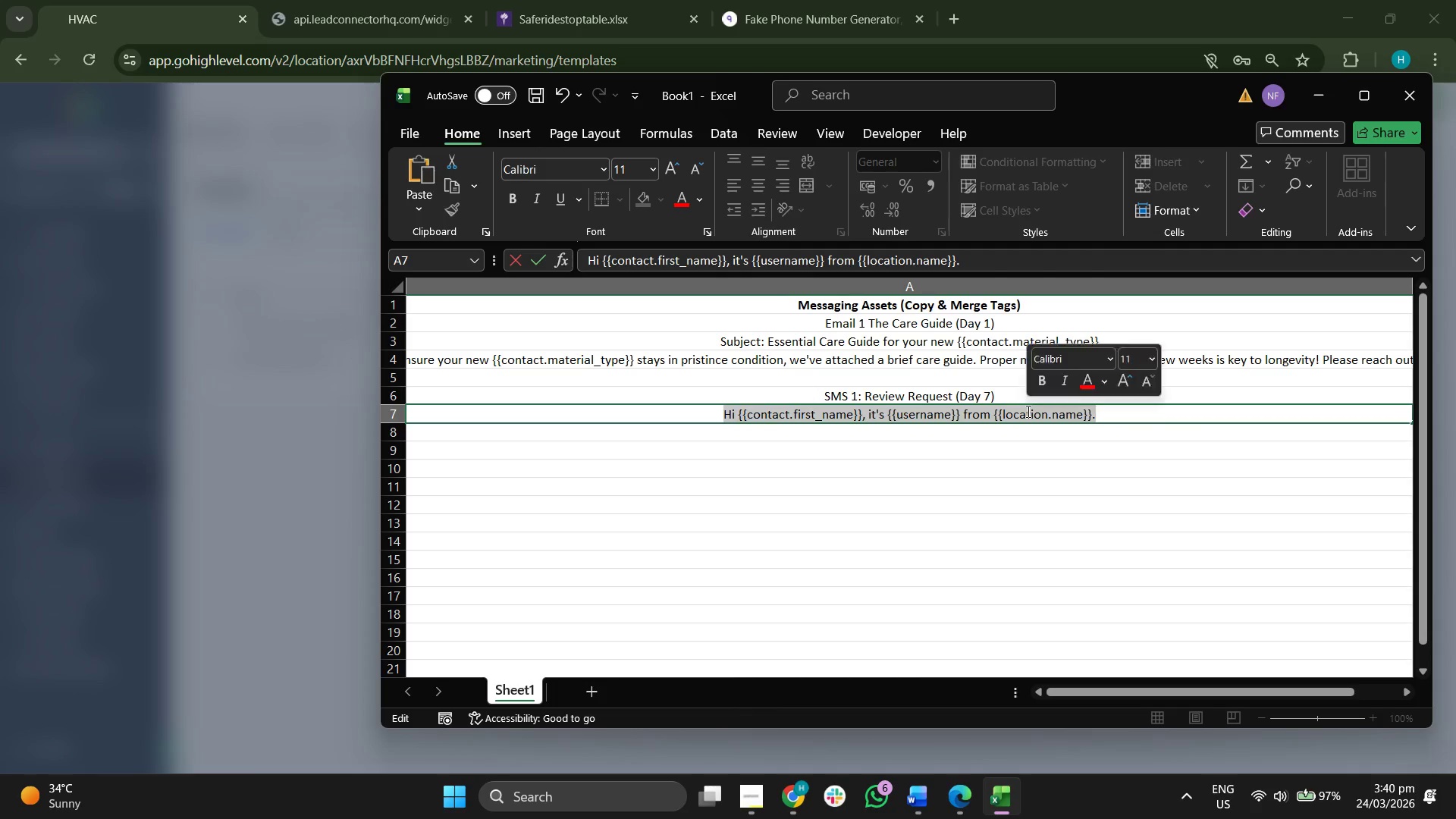 
key(Control+V)
 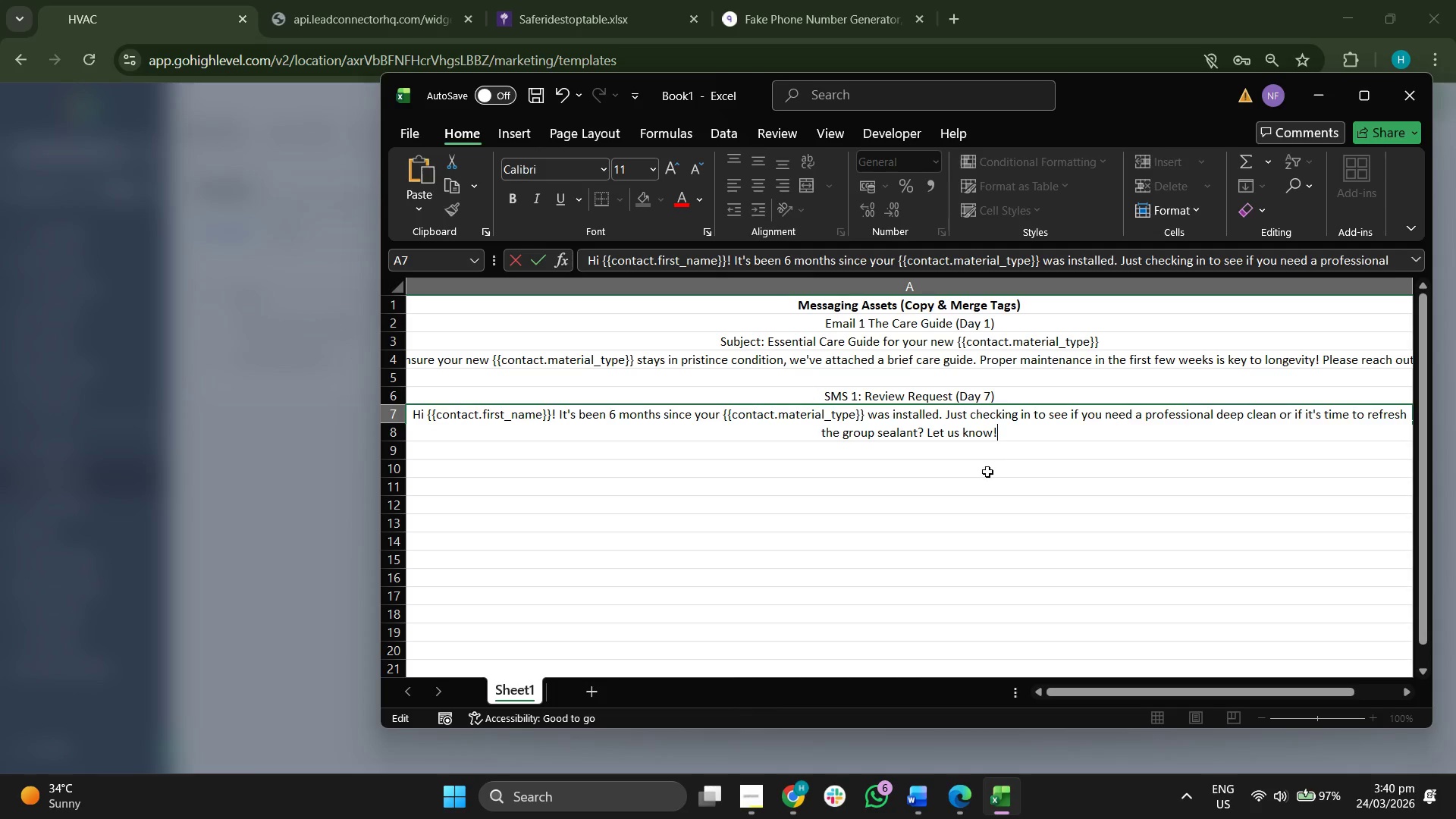 
left_click([987, 472])
 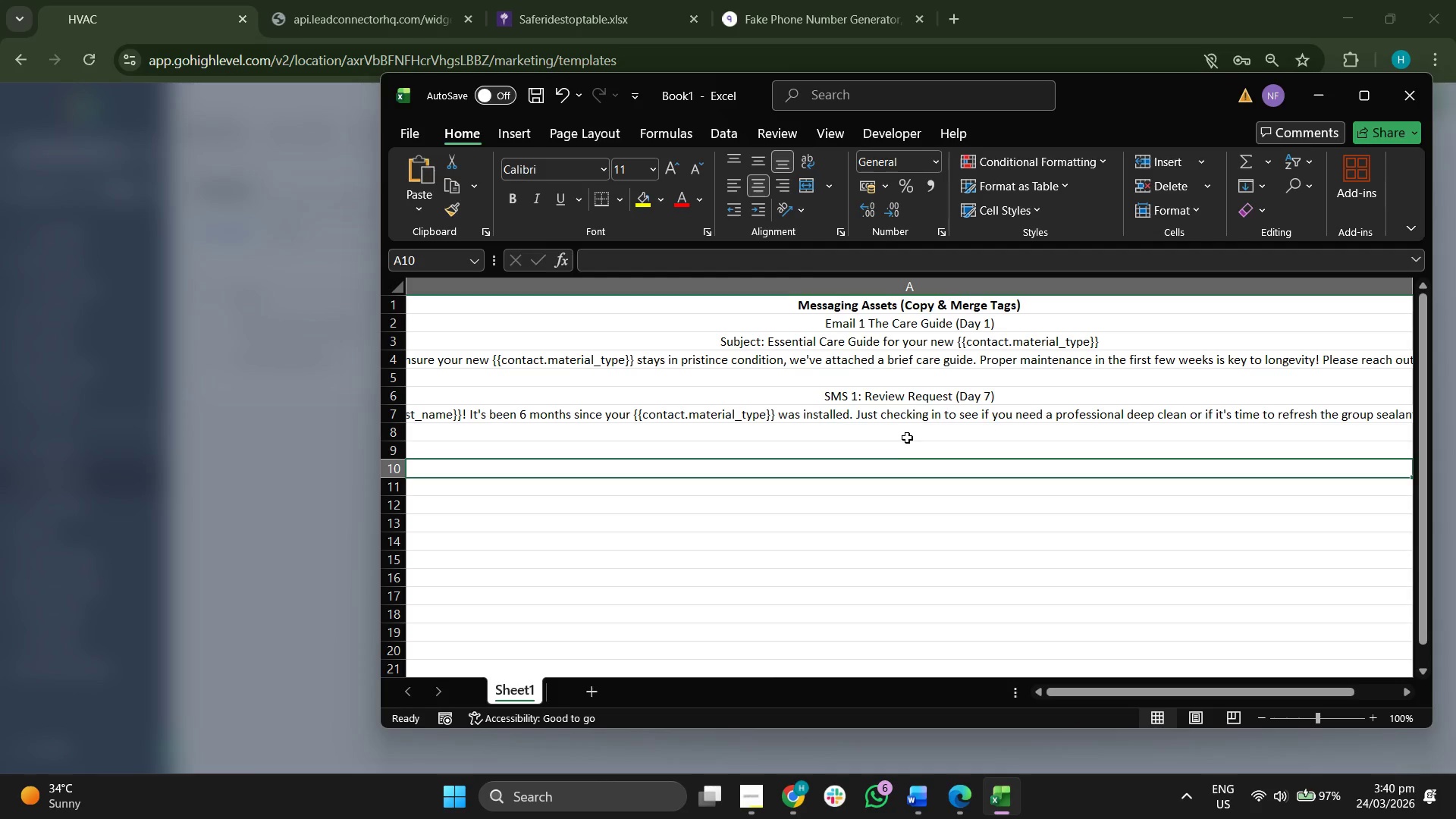 
double_click([907, 449])
 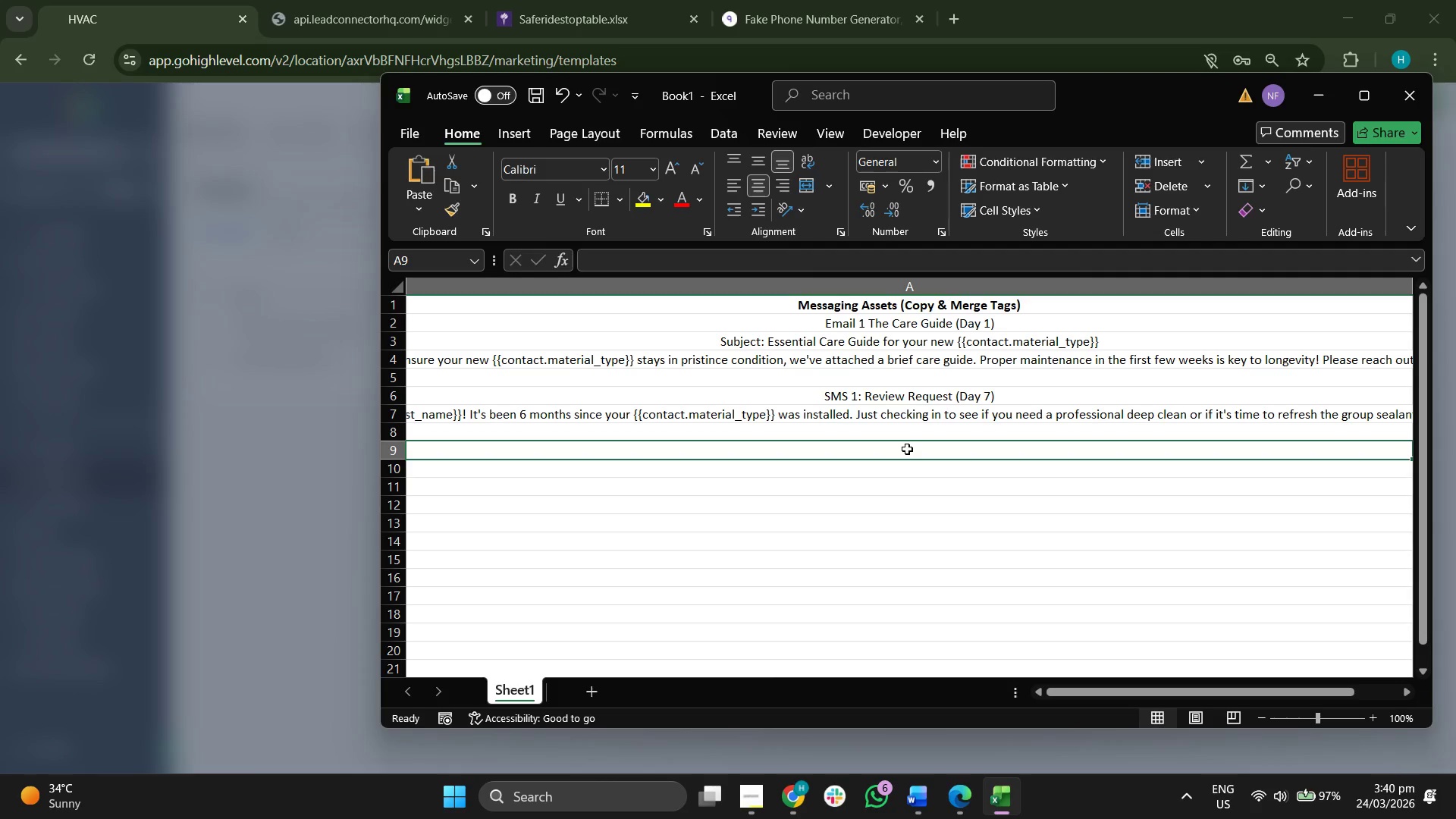 
type(SMS 2: 6-Mont )
key(Backspace)
type(h Check-in (Month 6))
 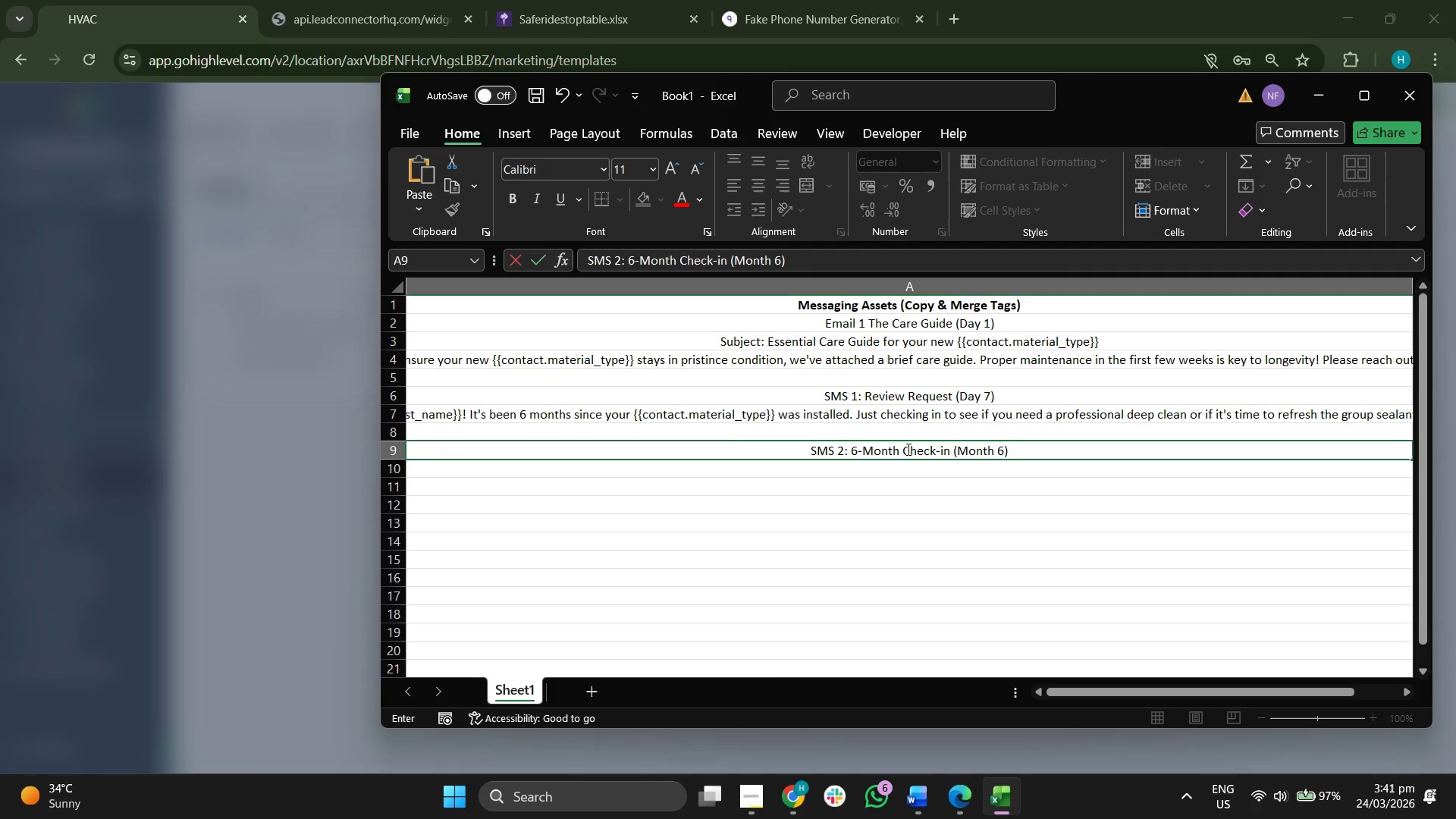 
left_click([902, 469])
 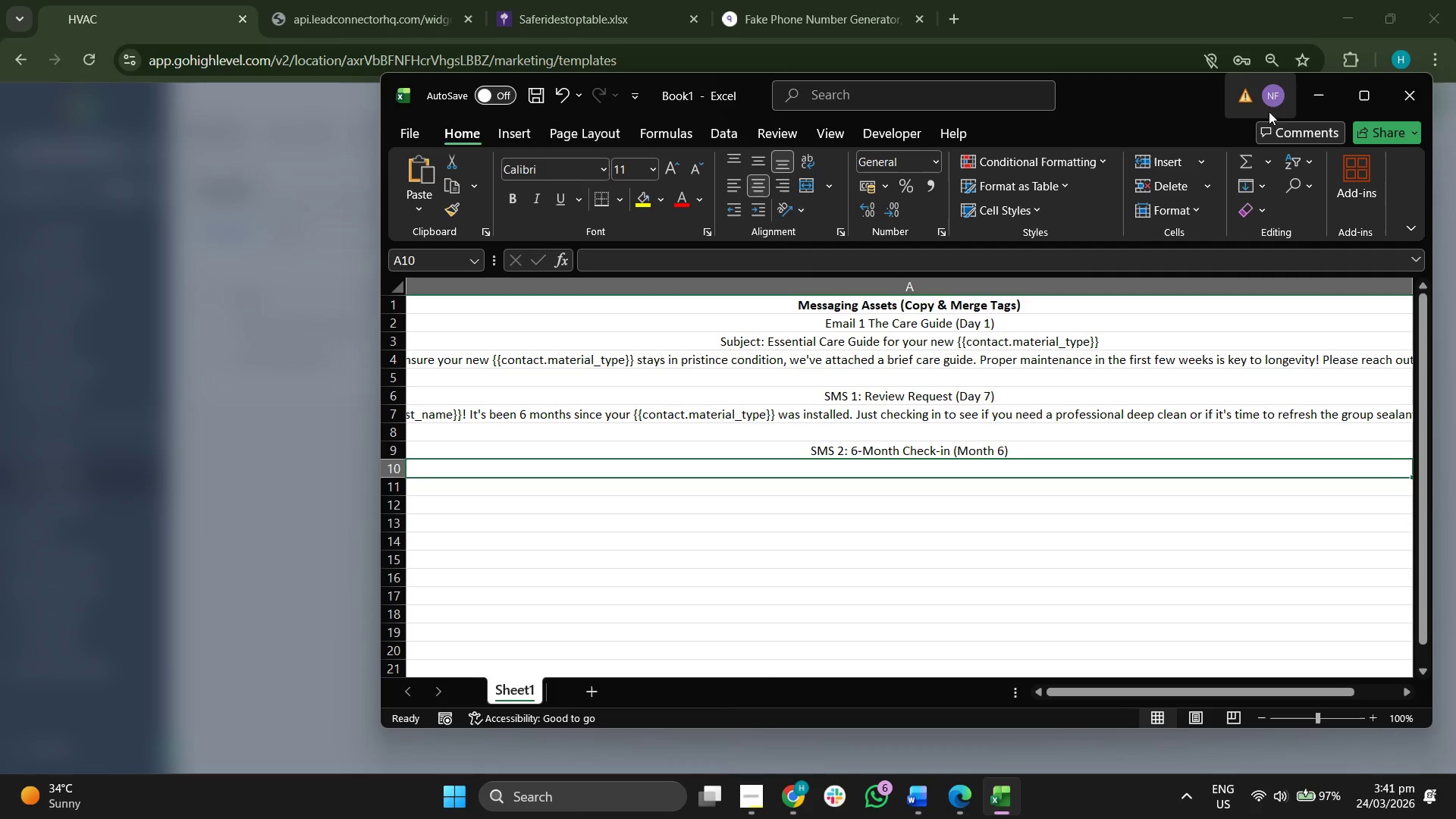 
left_click([1308, 98])
 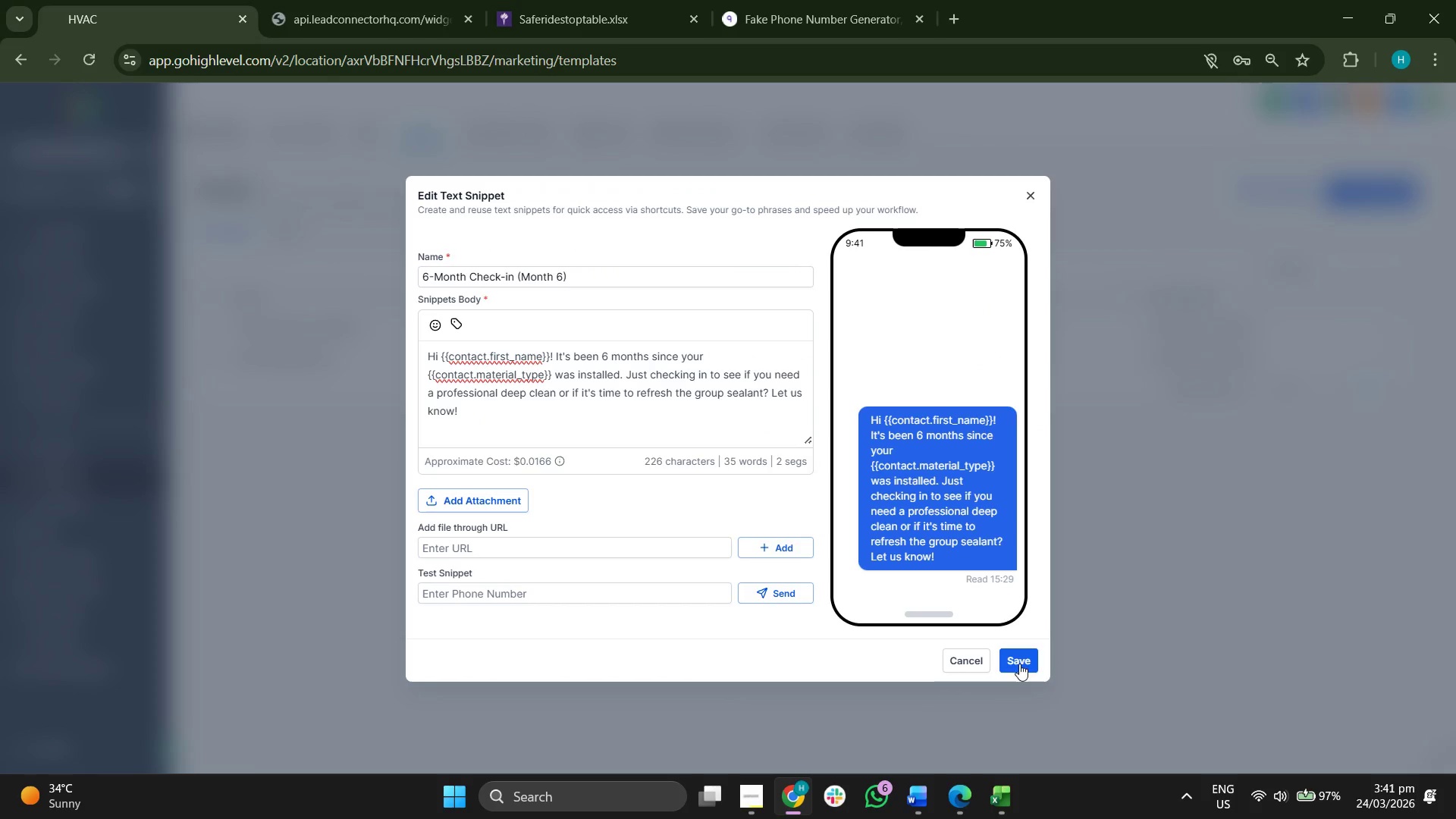 
left_click([1027, 657])
 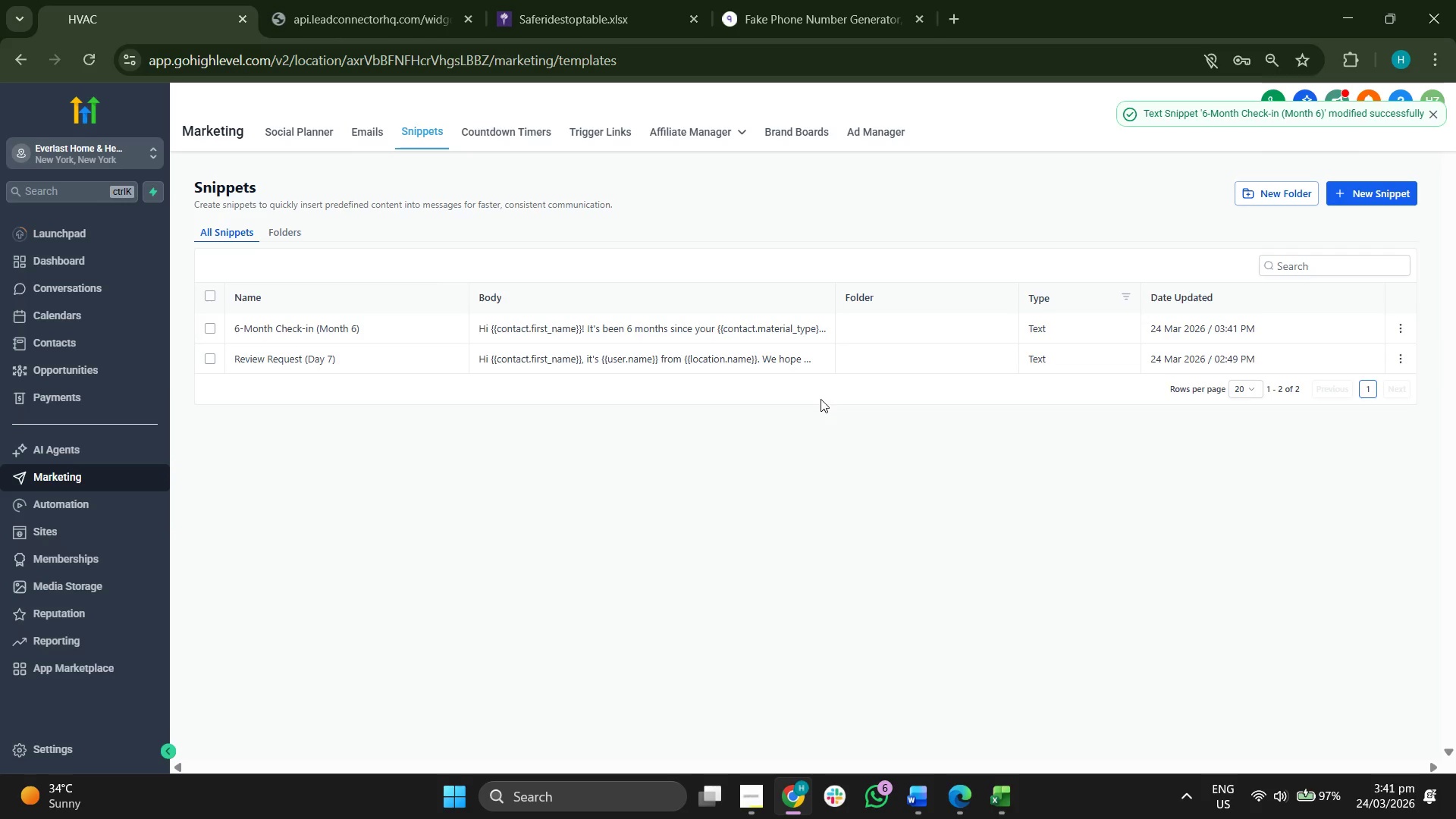 
wait(5.3)
 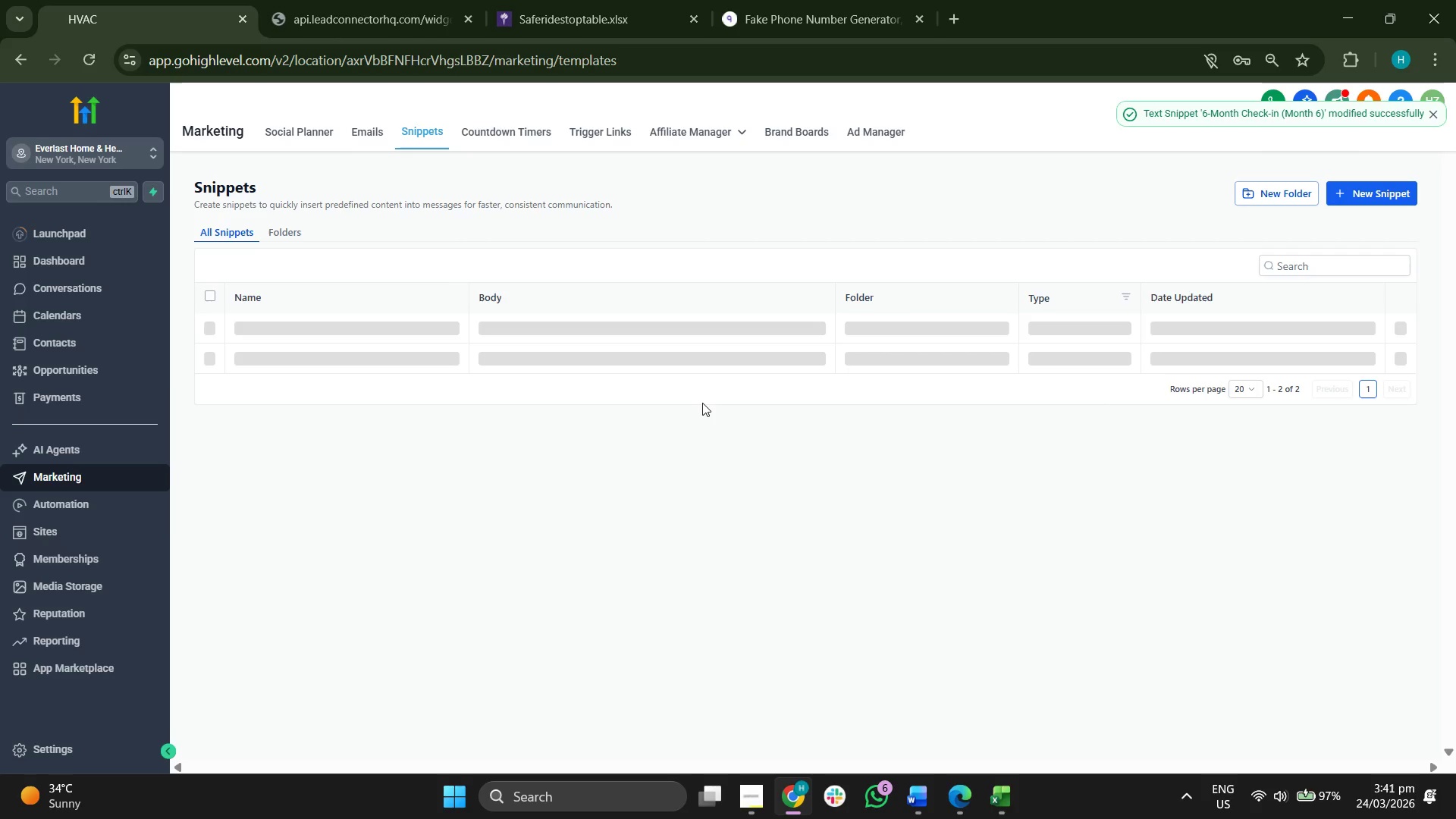 
left_click([1400, 353])
 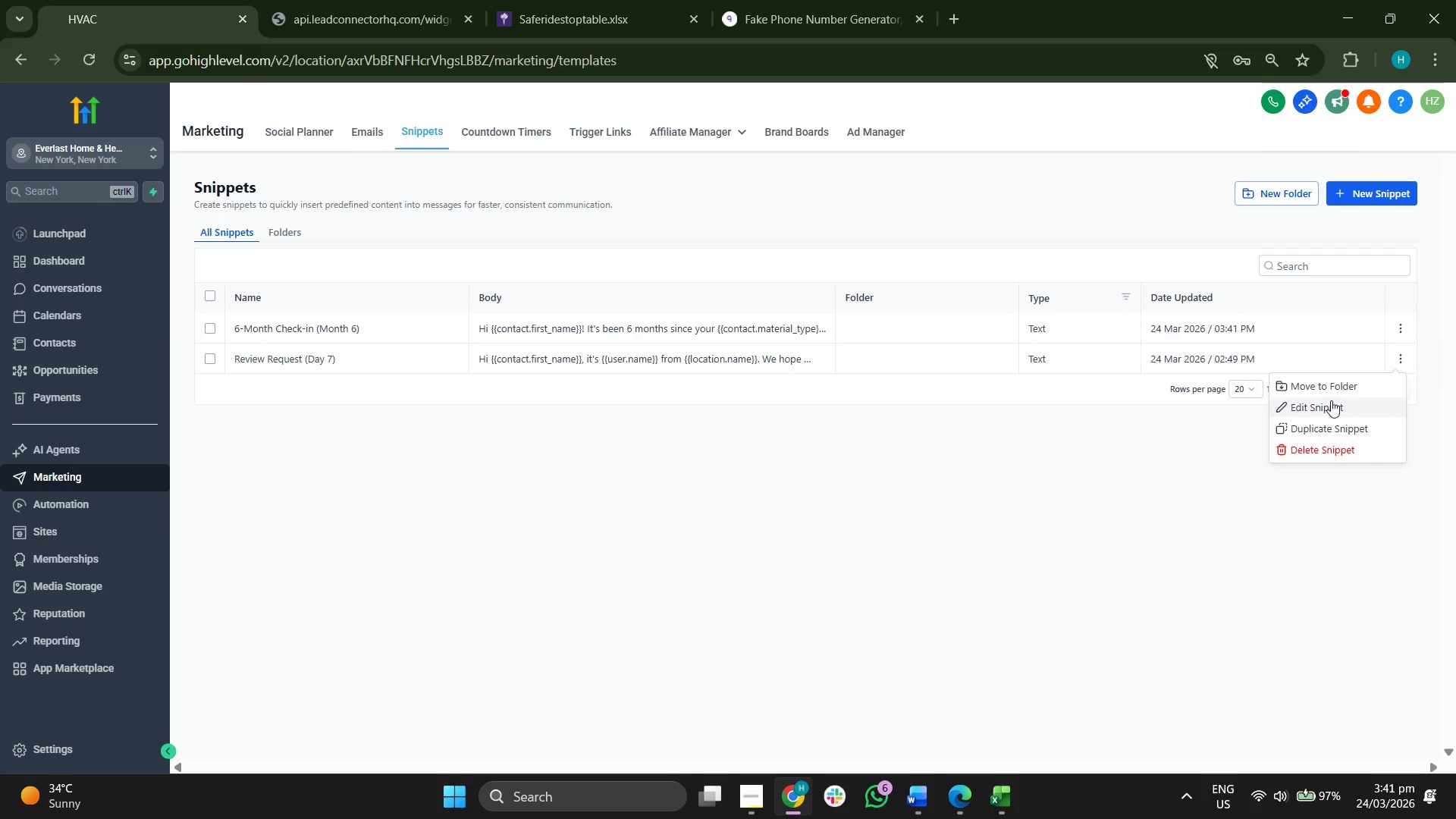 
left_click([1331, 400])
 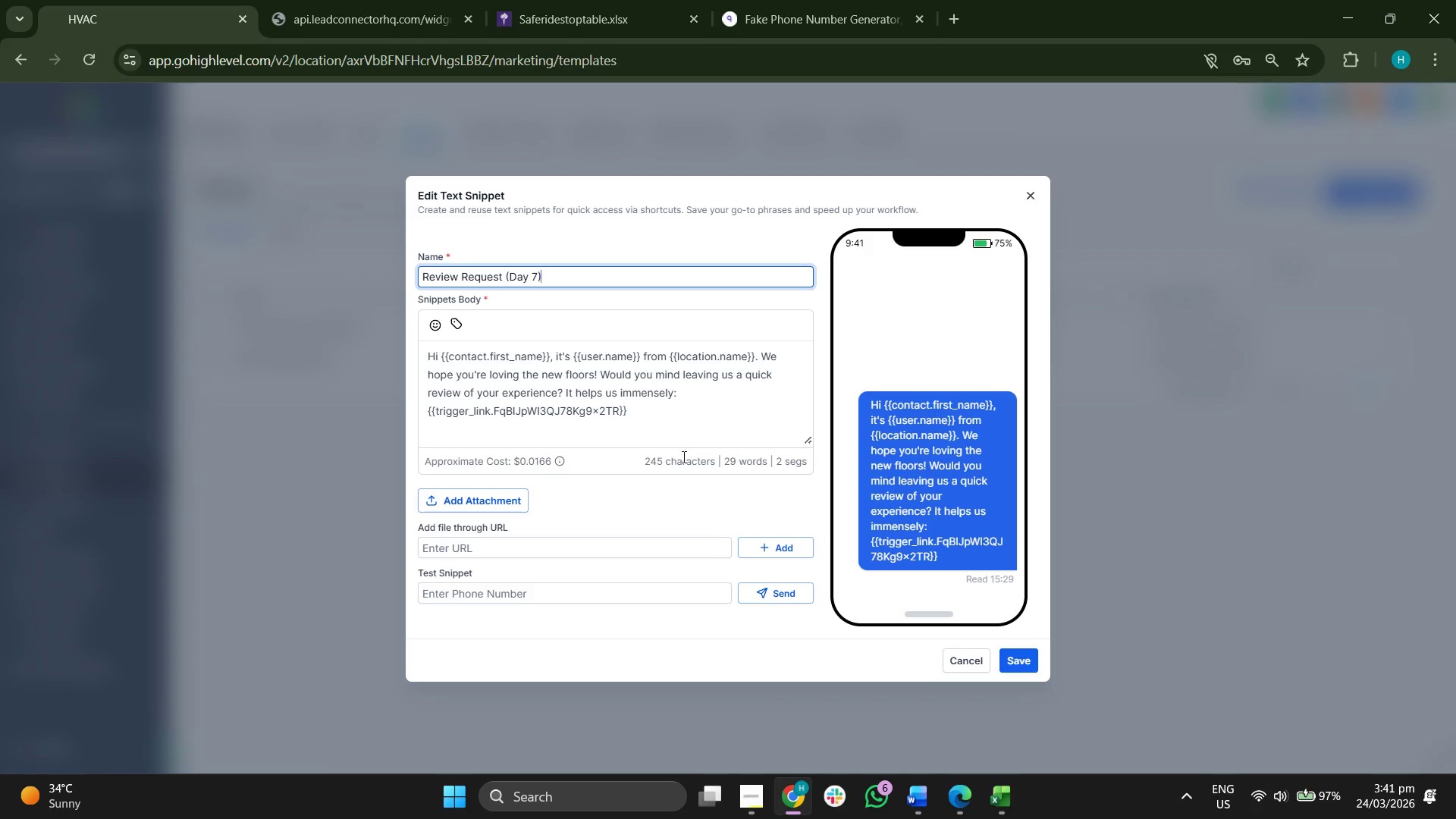 
double_click([629, 375])
 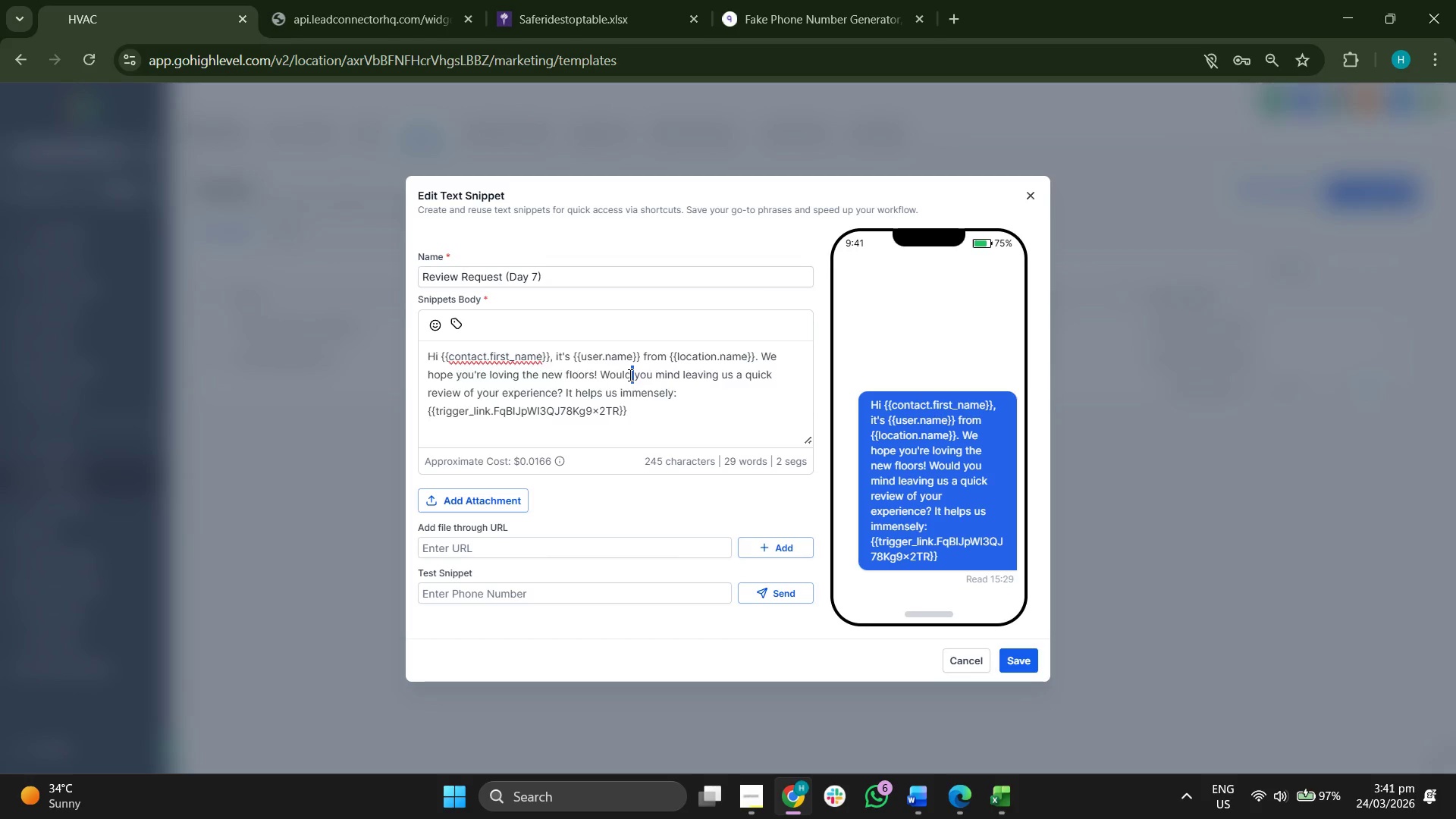 
triple_click([629, 375])
 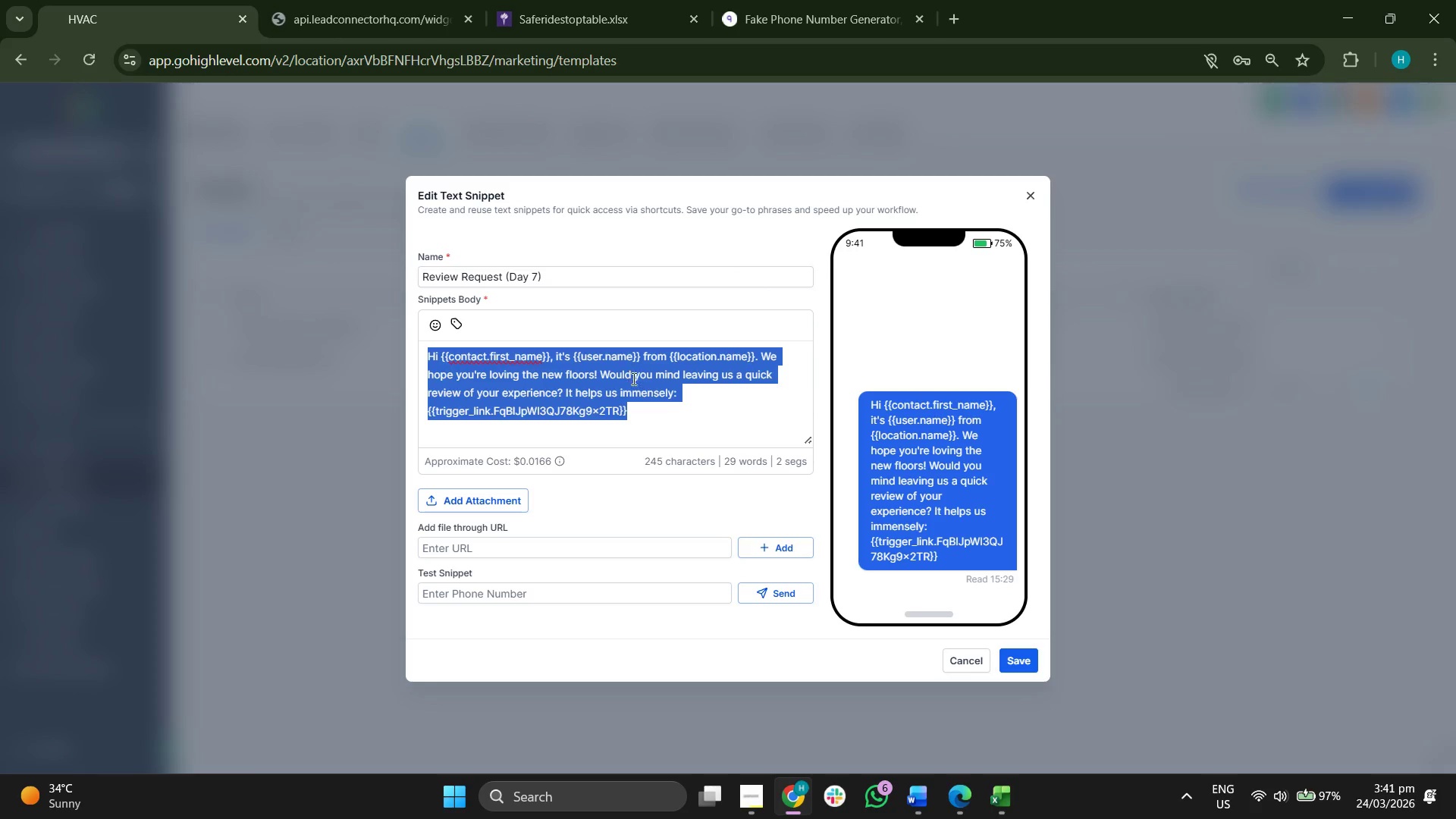 
key(Control+C)